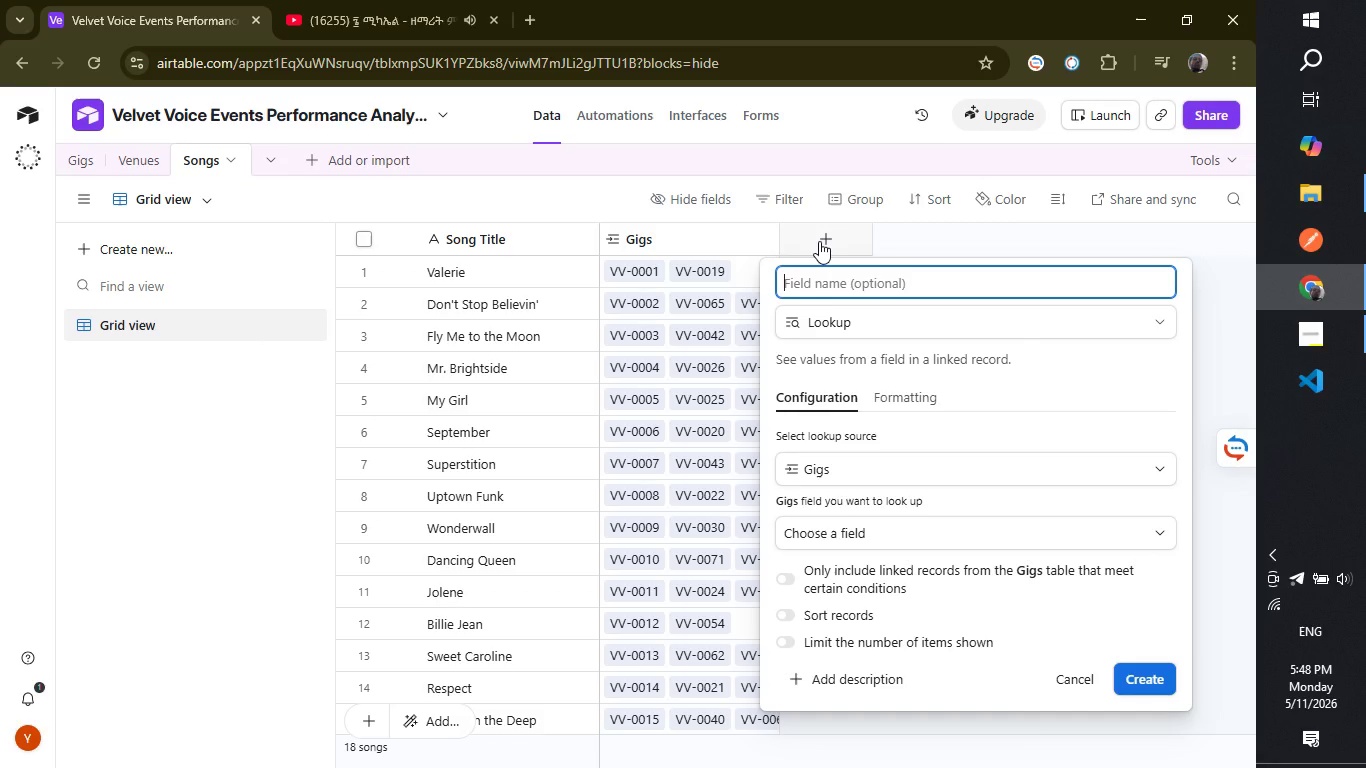 
key(Shift+G)
 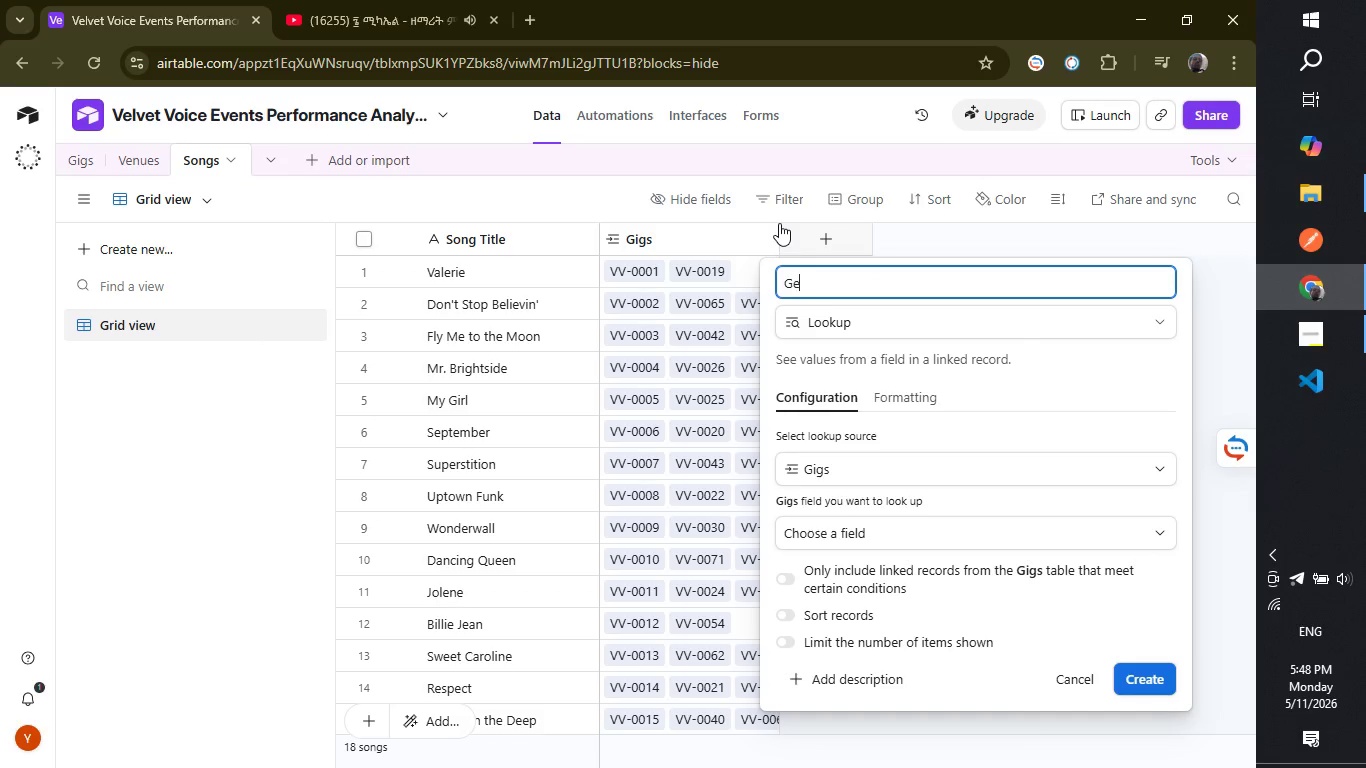 
type(enre)
 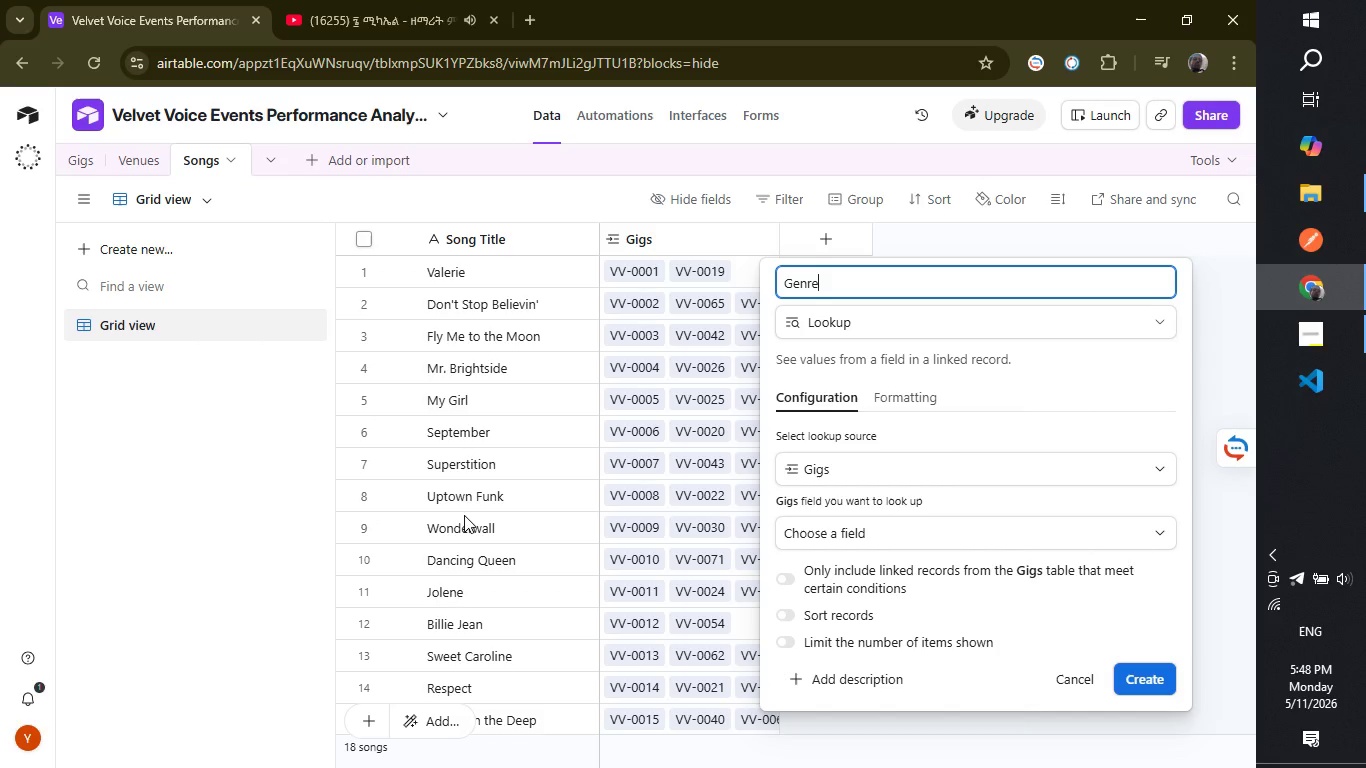 
wait(7.44)
 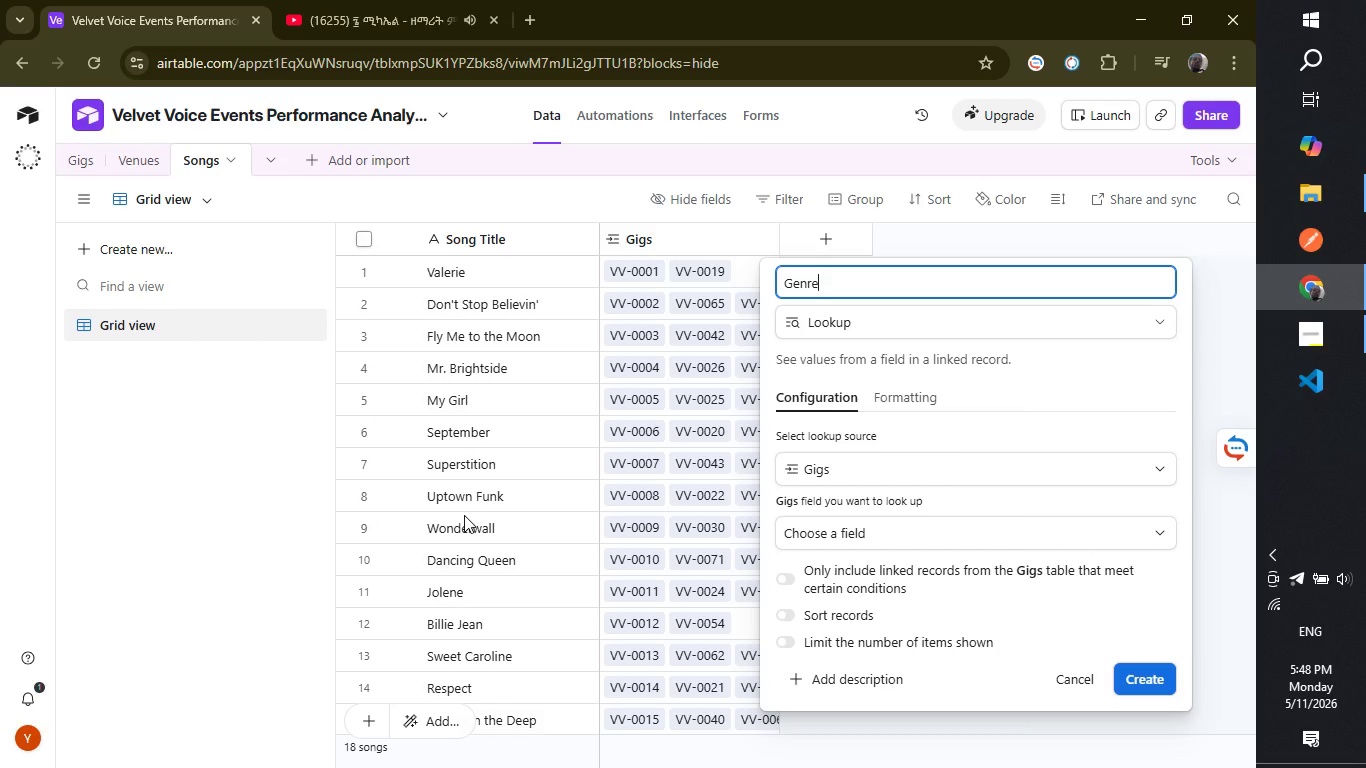 
left_click([869, 525])
 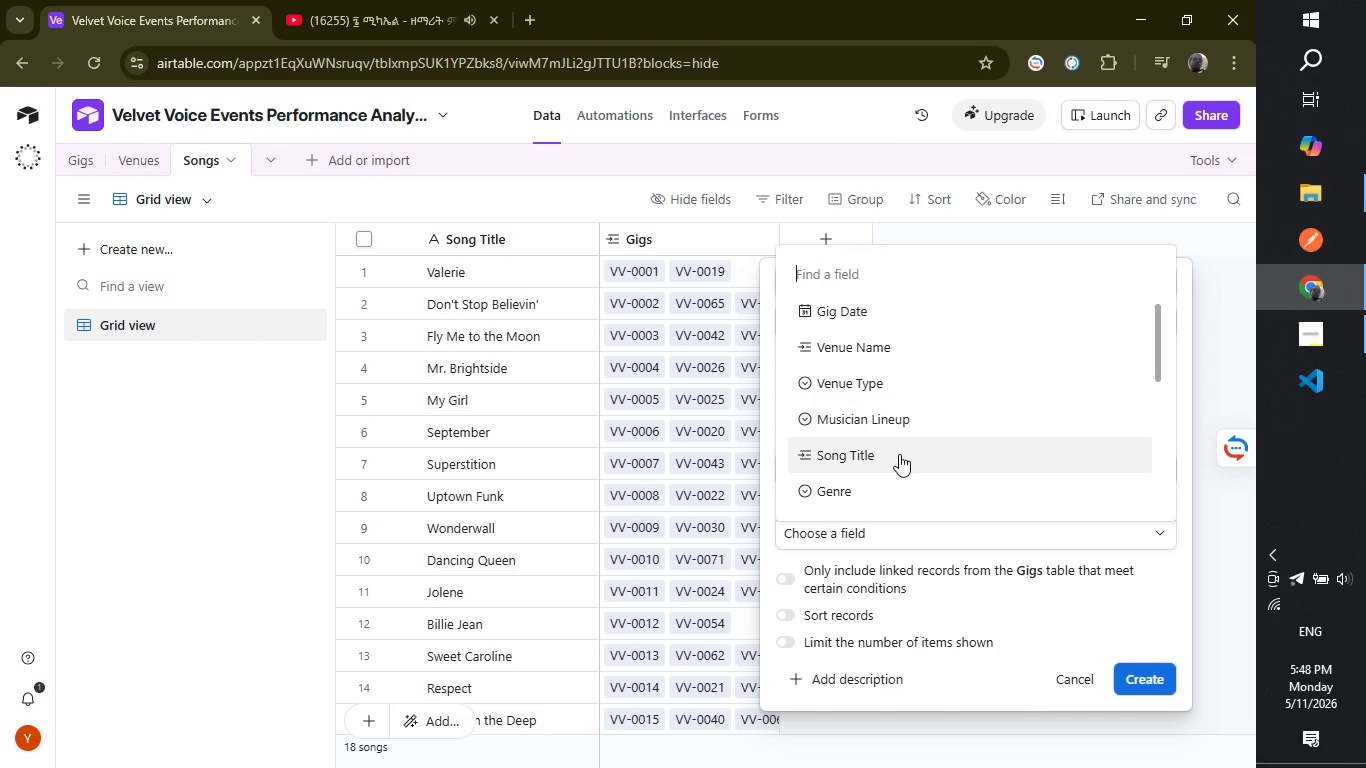 
left_click([887, 478])
 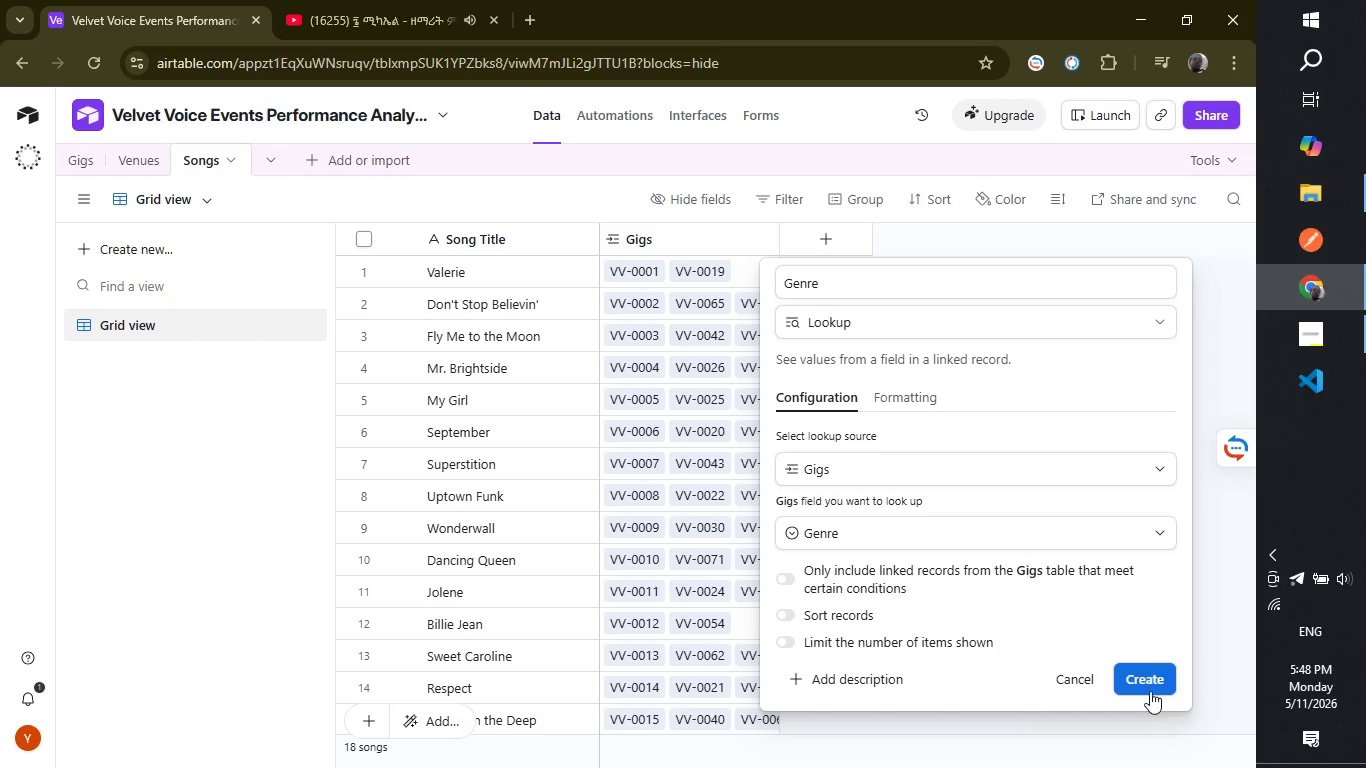 
left_click([1148, 687])
 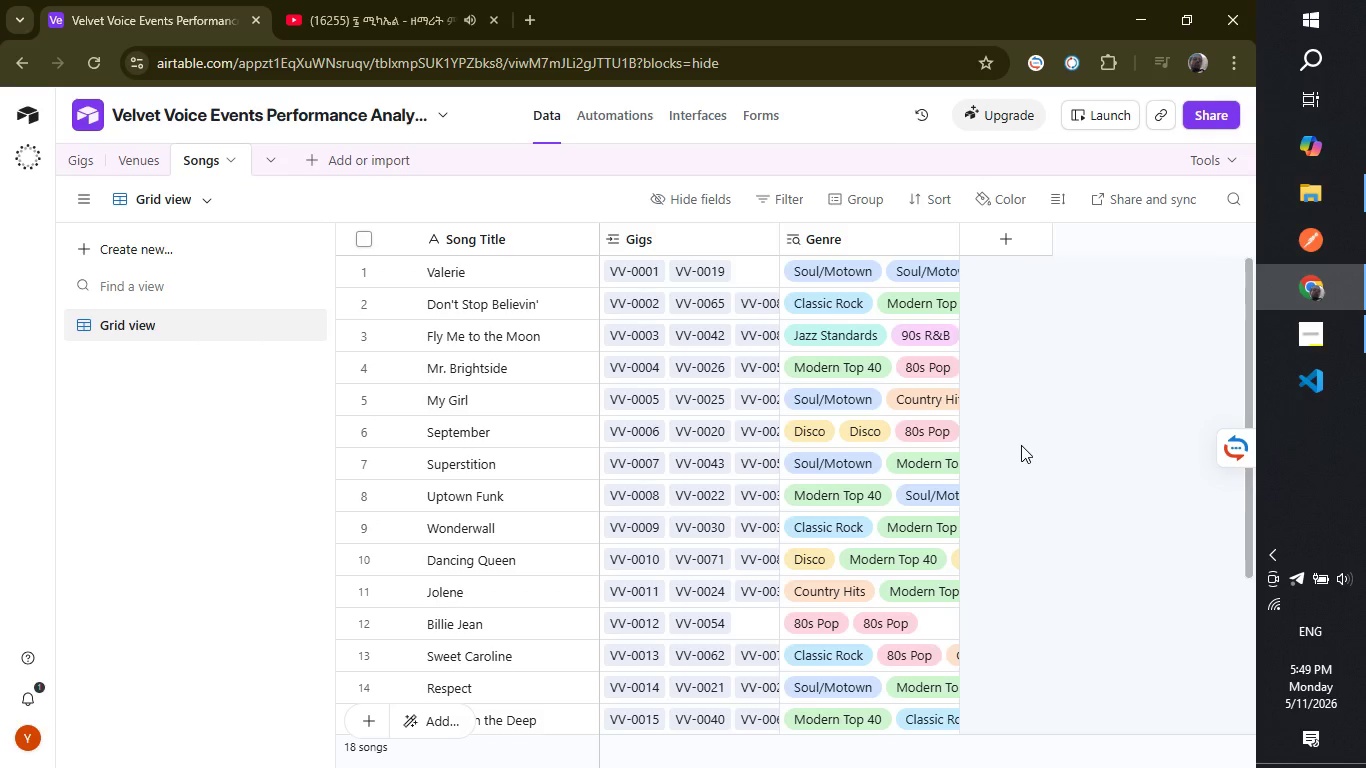 
wait(30.14)
 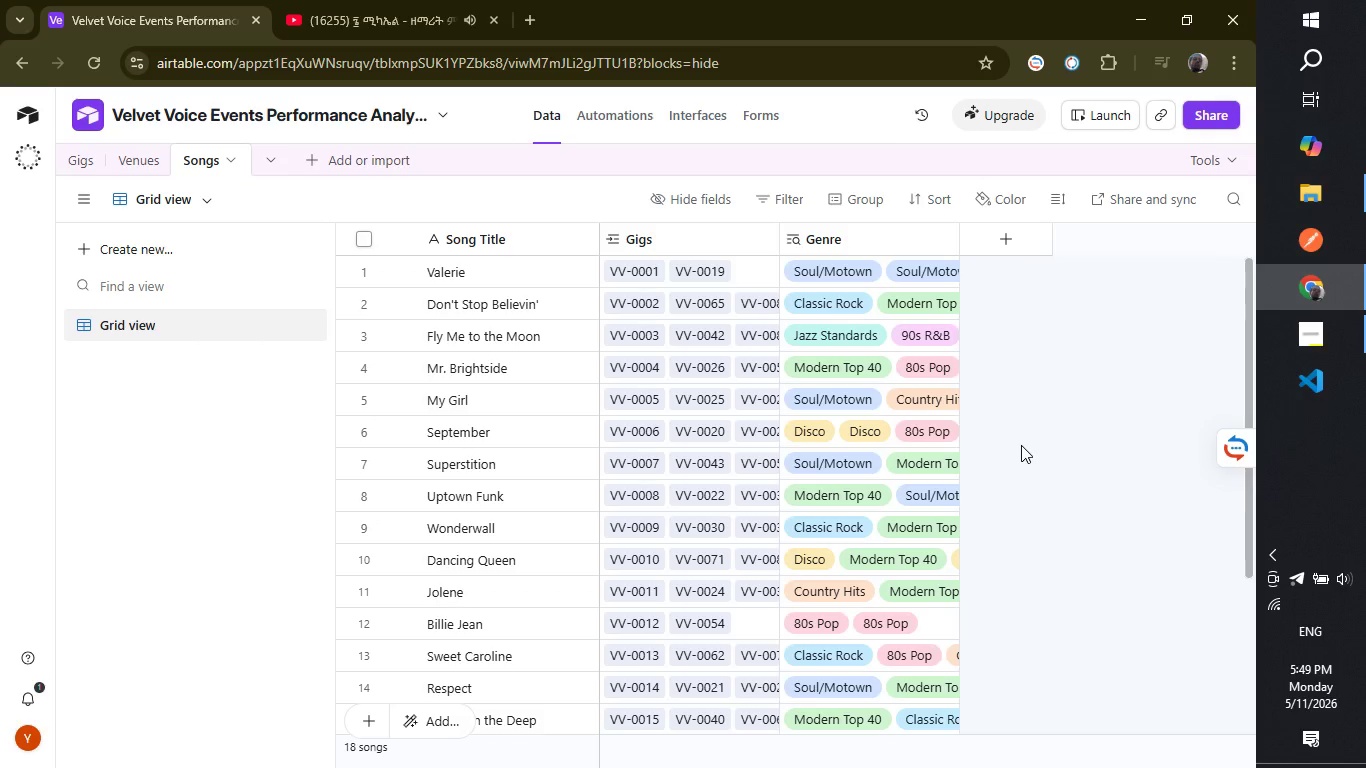 
left_click([501, 21])
 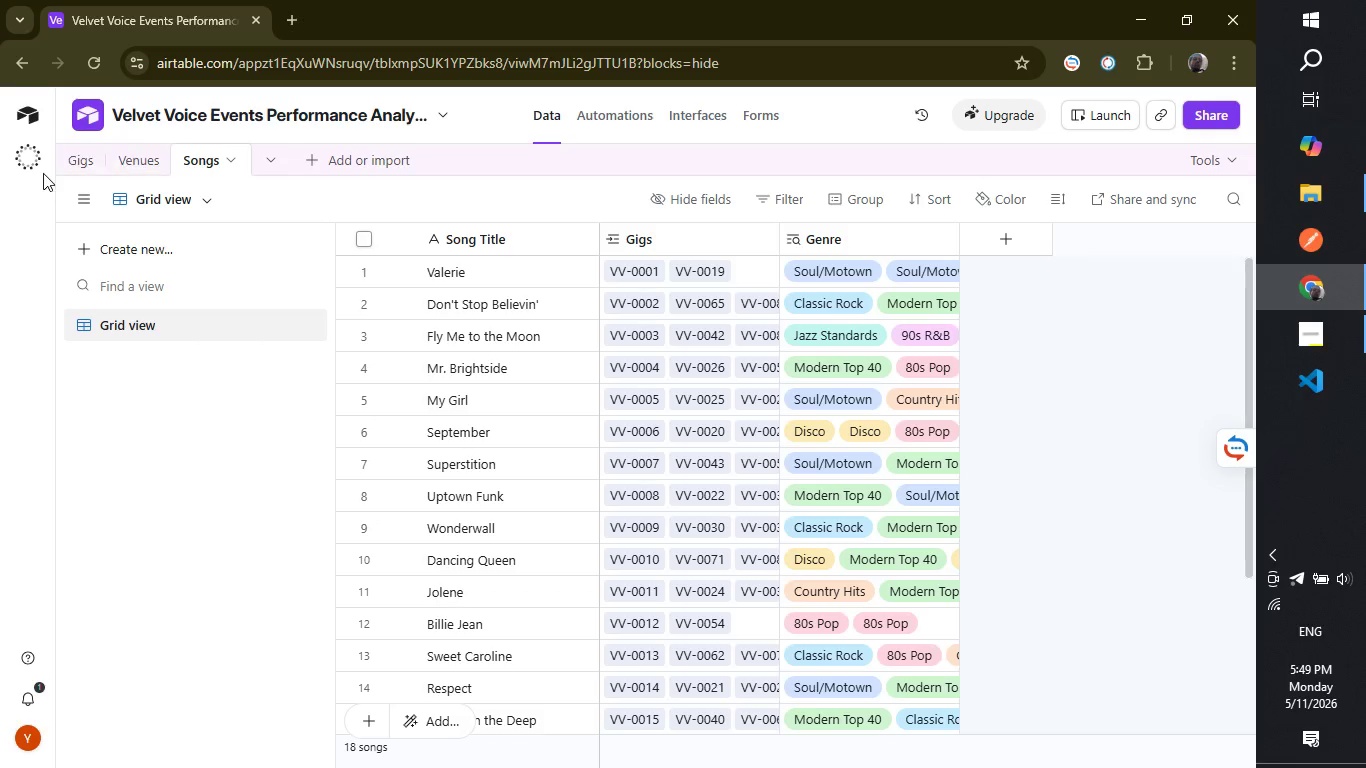 
wait(22.83)
 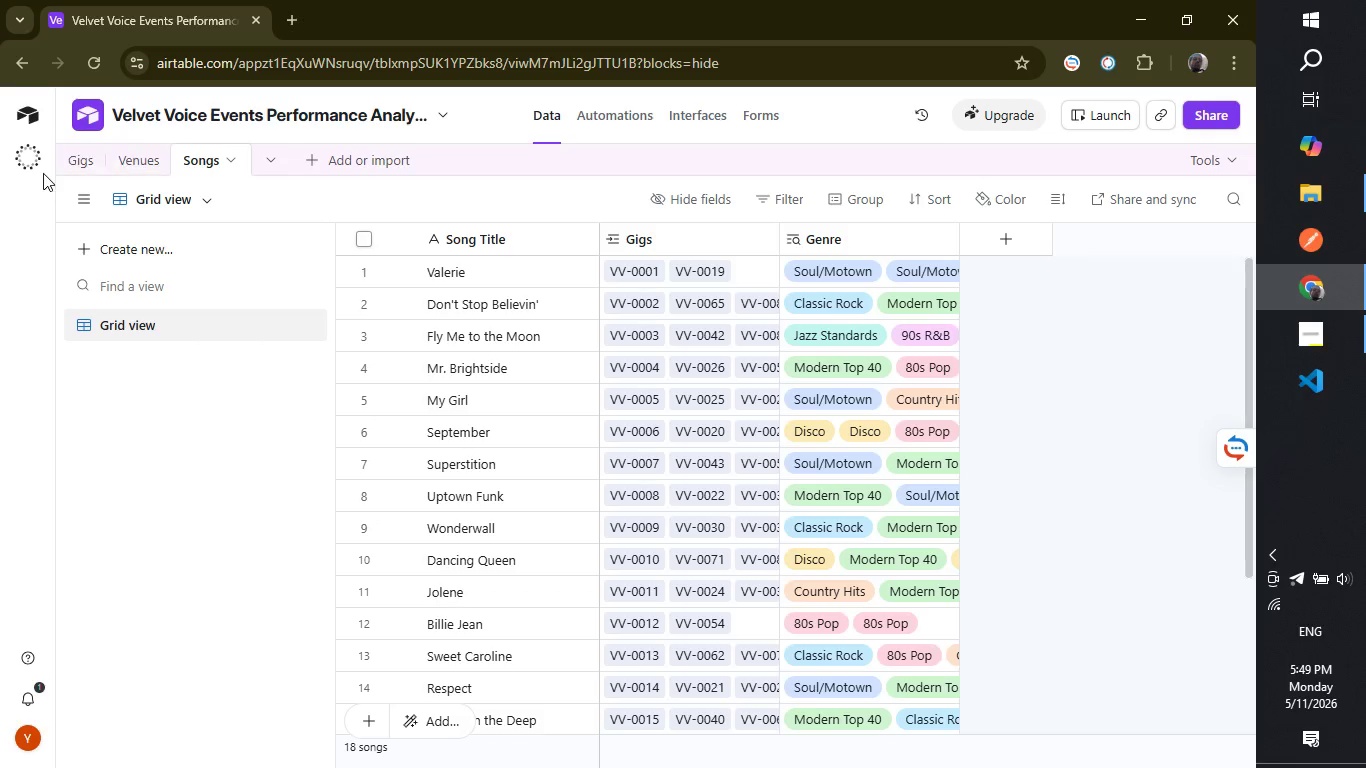 
type(add rollp)
key(Backspace)
type(up filed by the name )
 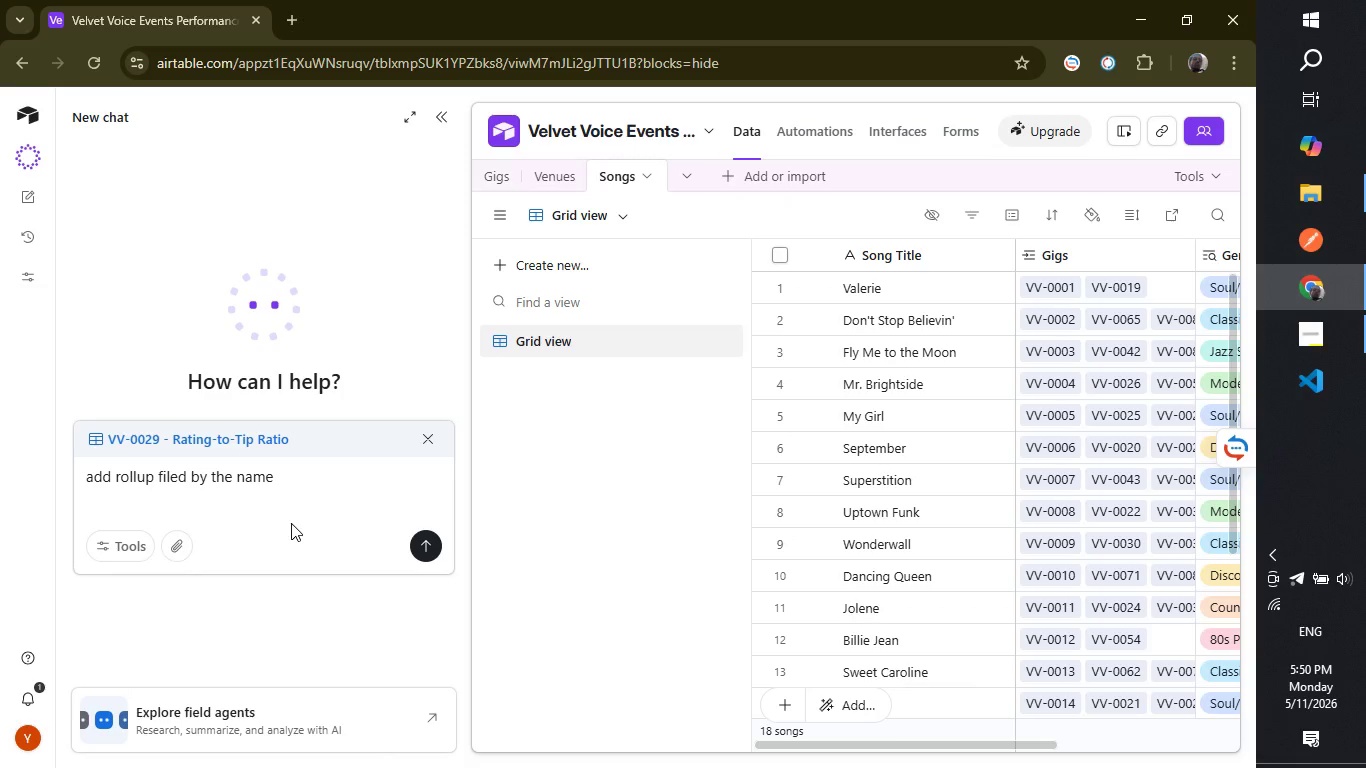 
type("Total Song Tips")
 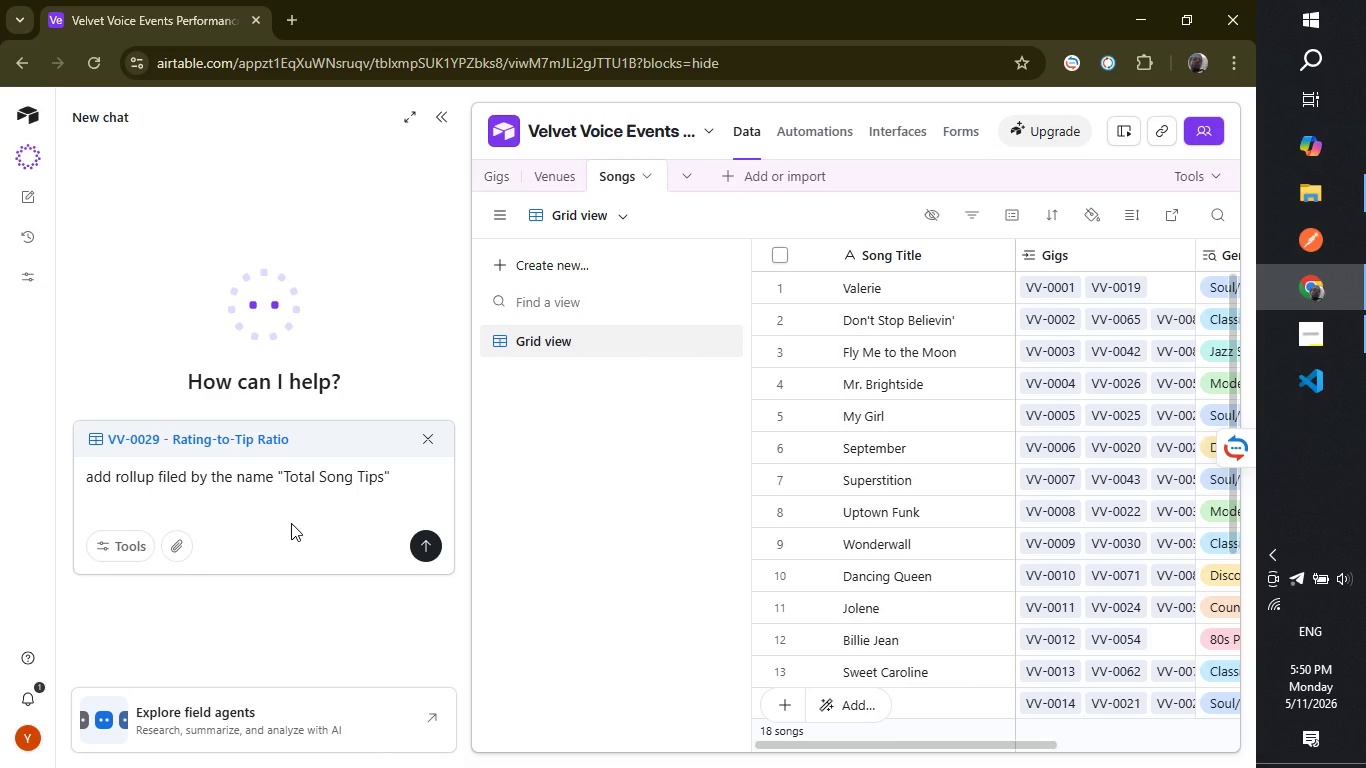 
key(Enter)
 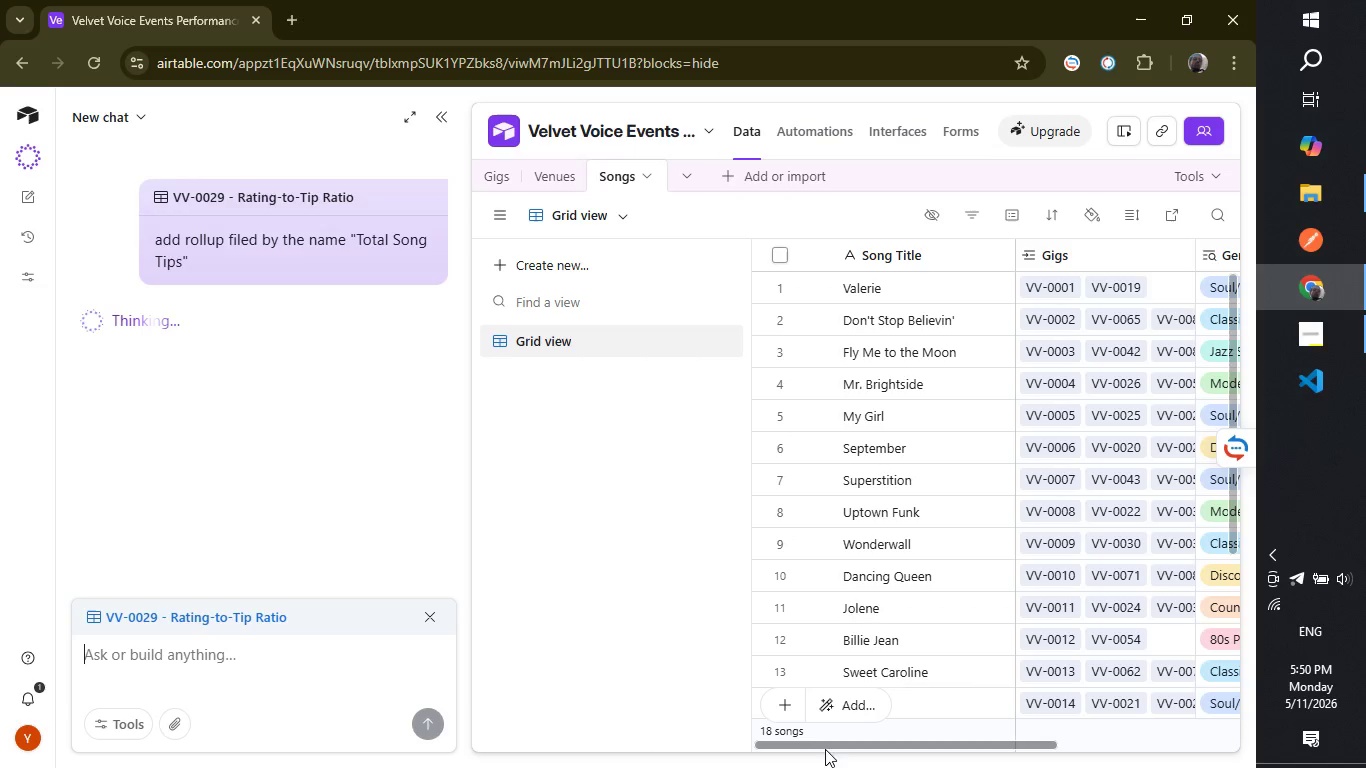 
left_click_drag(start_coordinate=[846, 743], to_coordinate=[1087, 759])
 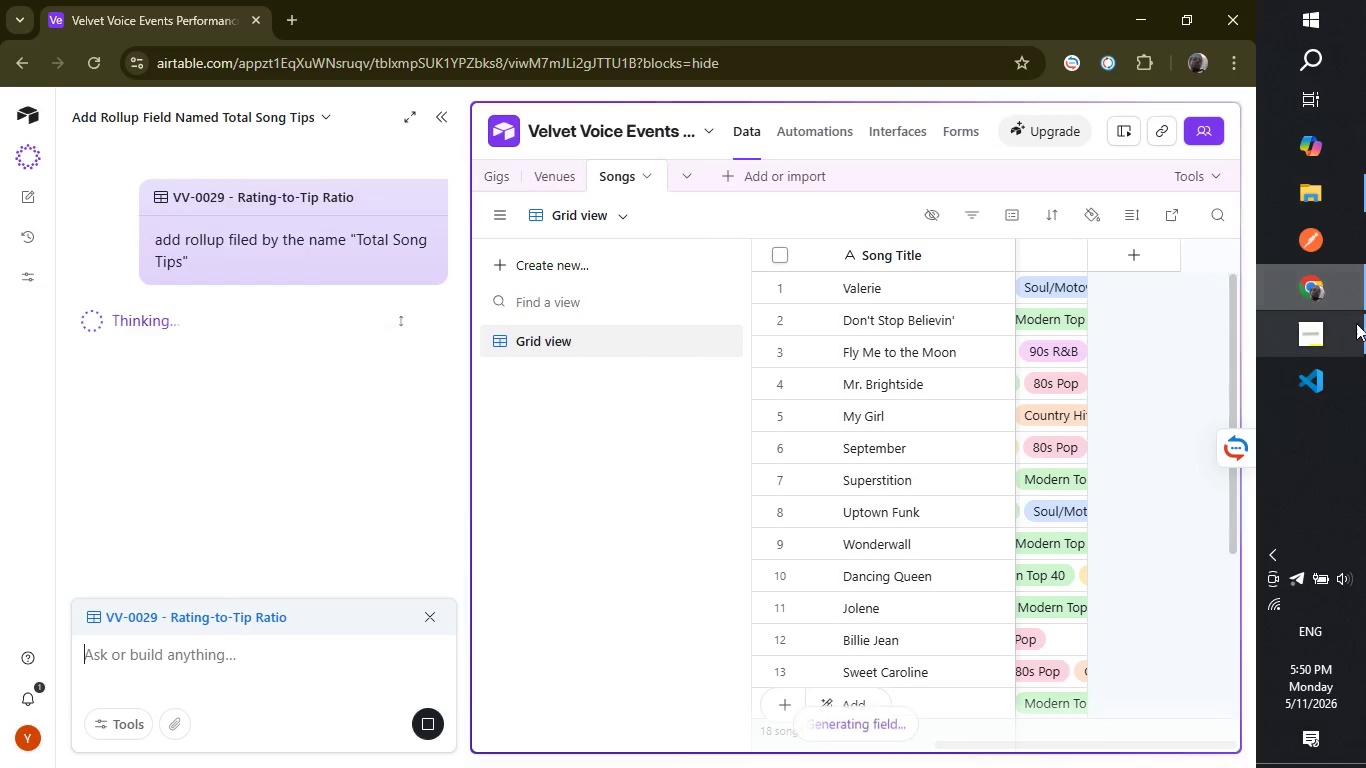 
left_click([1347, 337])